 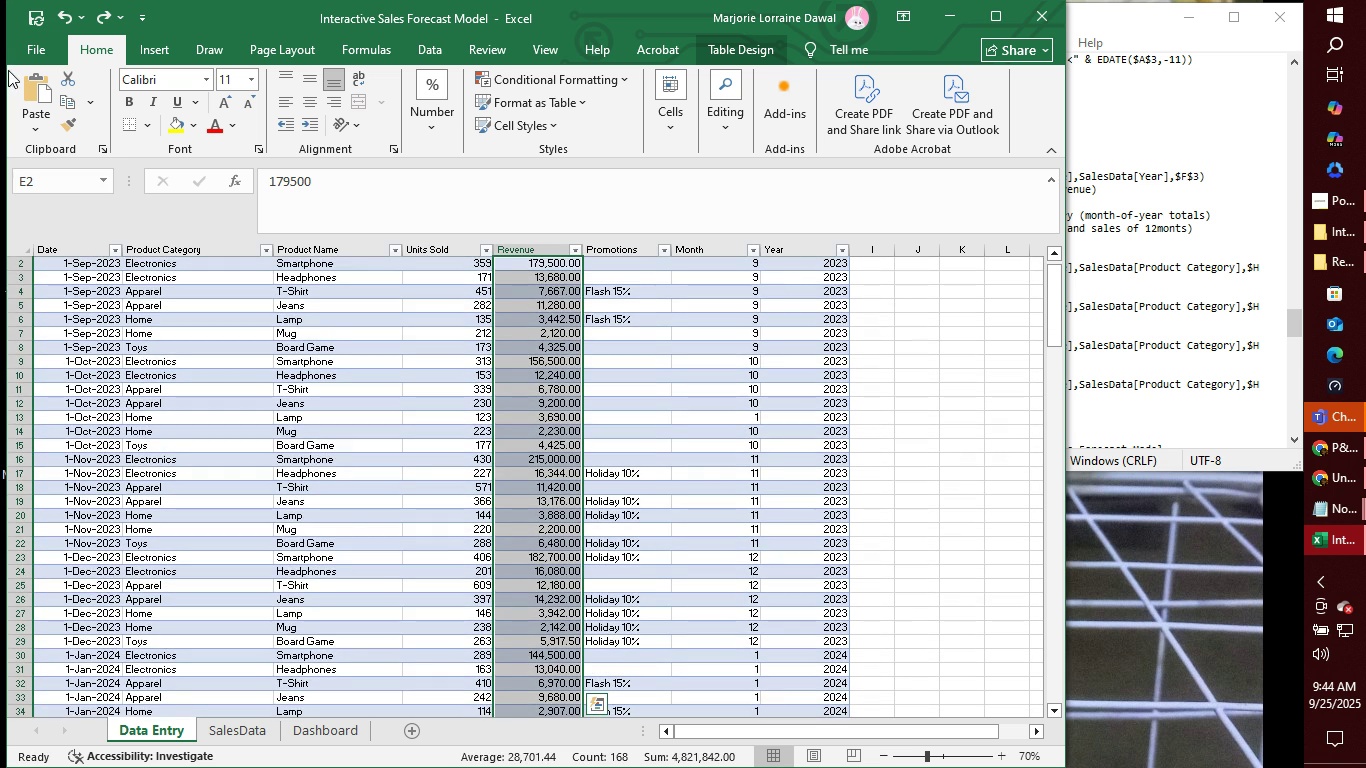 
right_click([546, 419])
 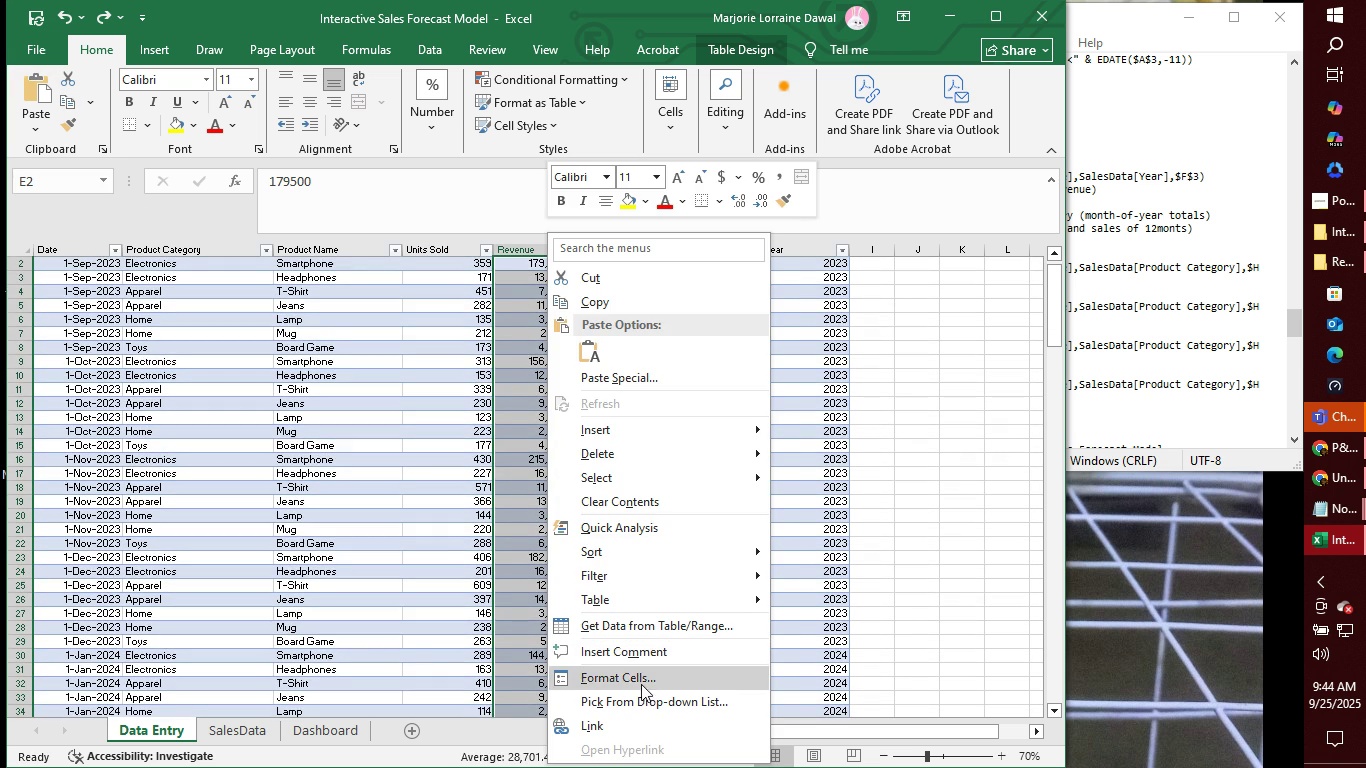 
left_click([644, 682])
 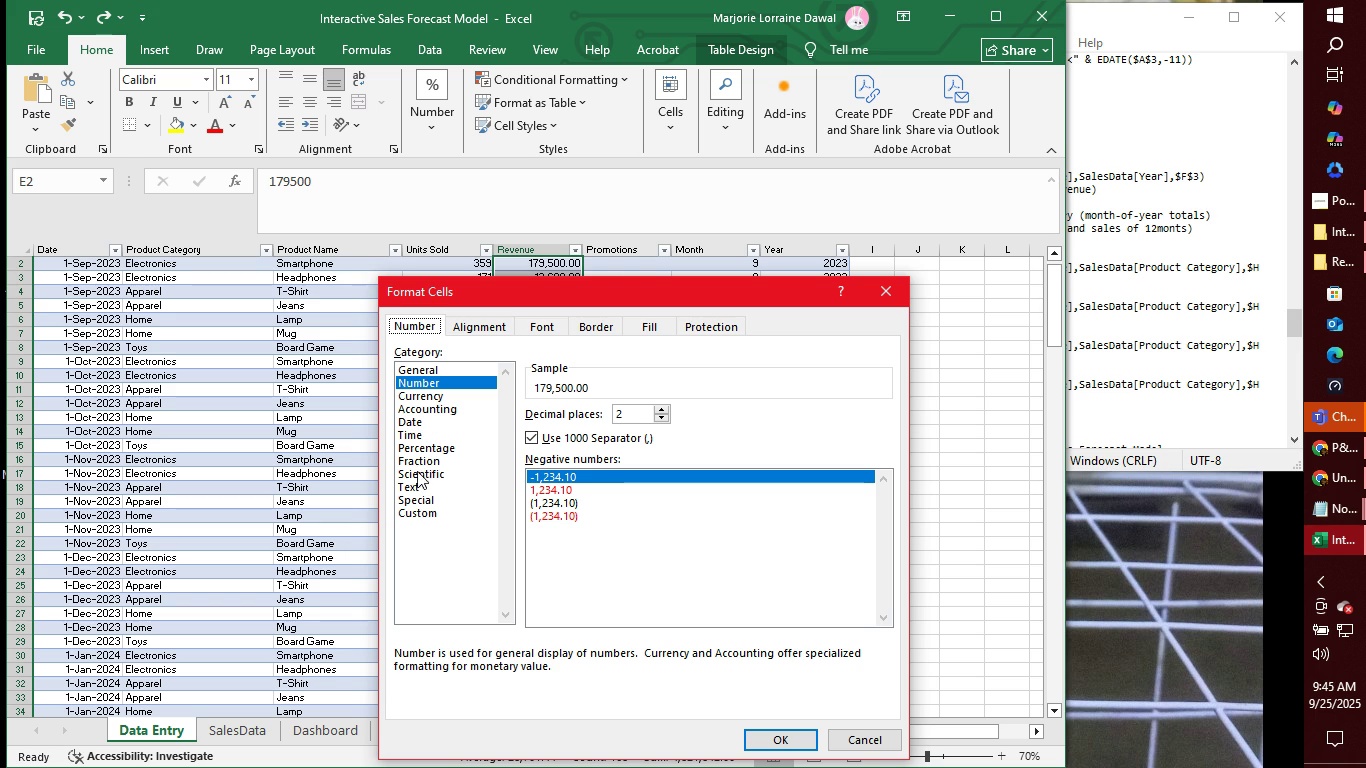 
left_click([441, 395])
 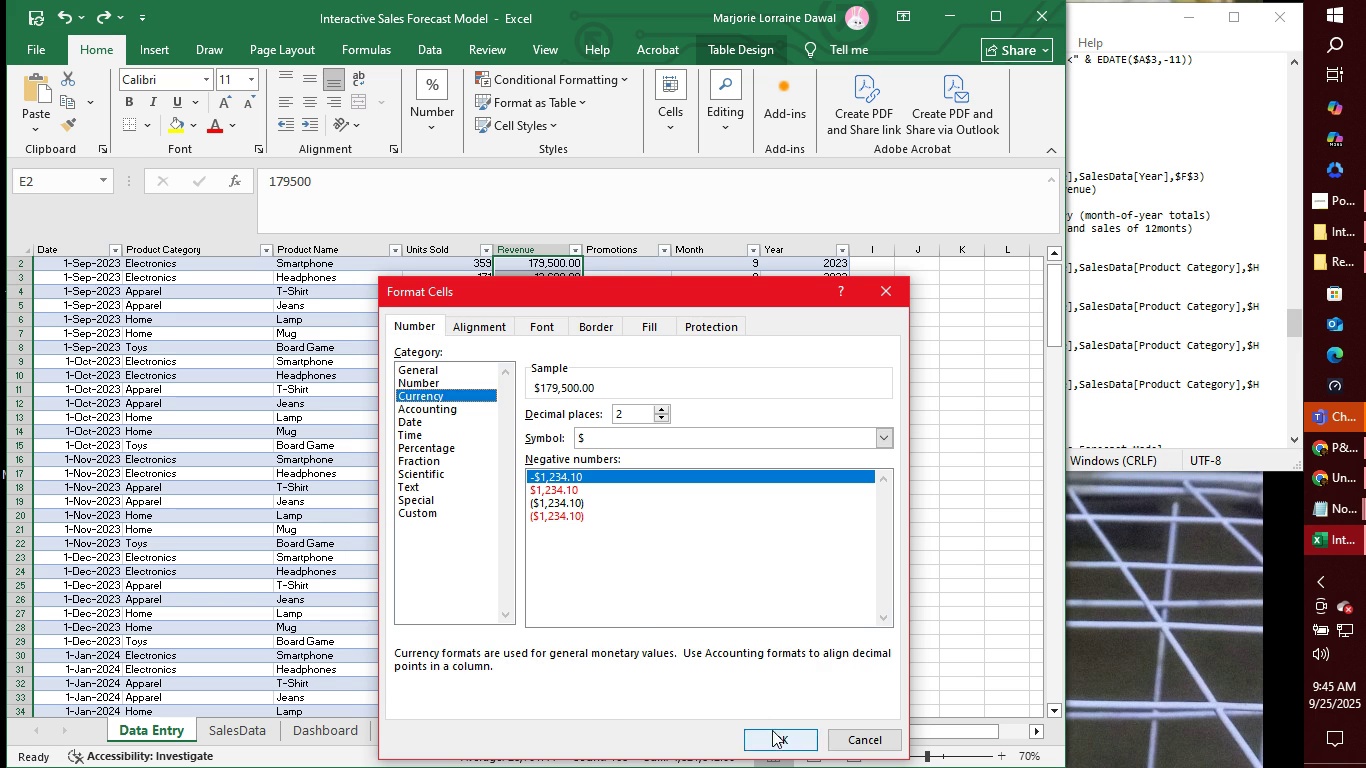 
left_click([772, 730])
 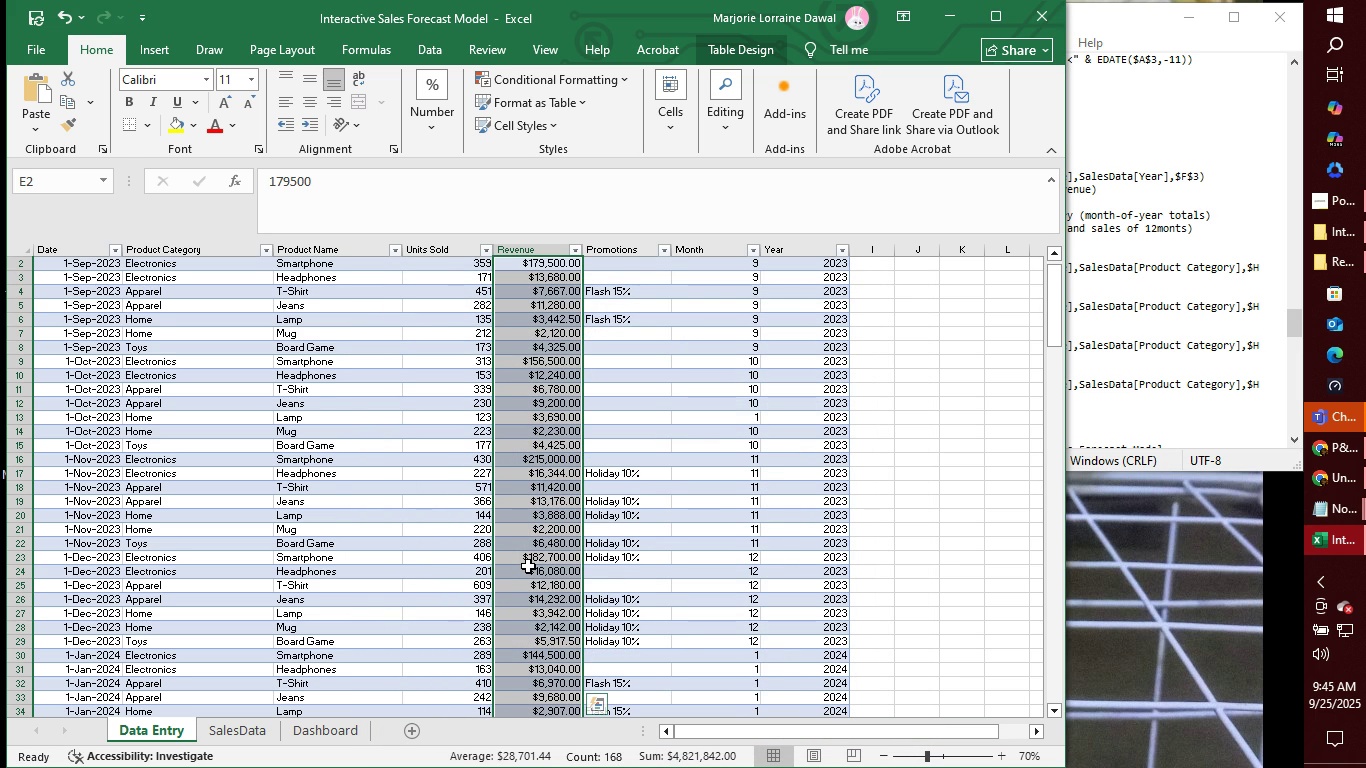 
wait(6.87)
 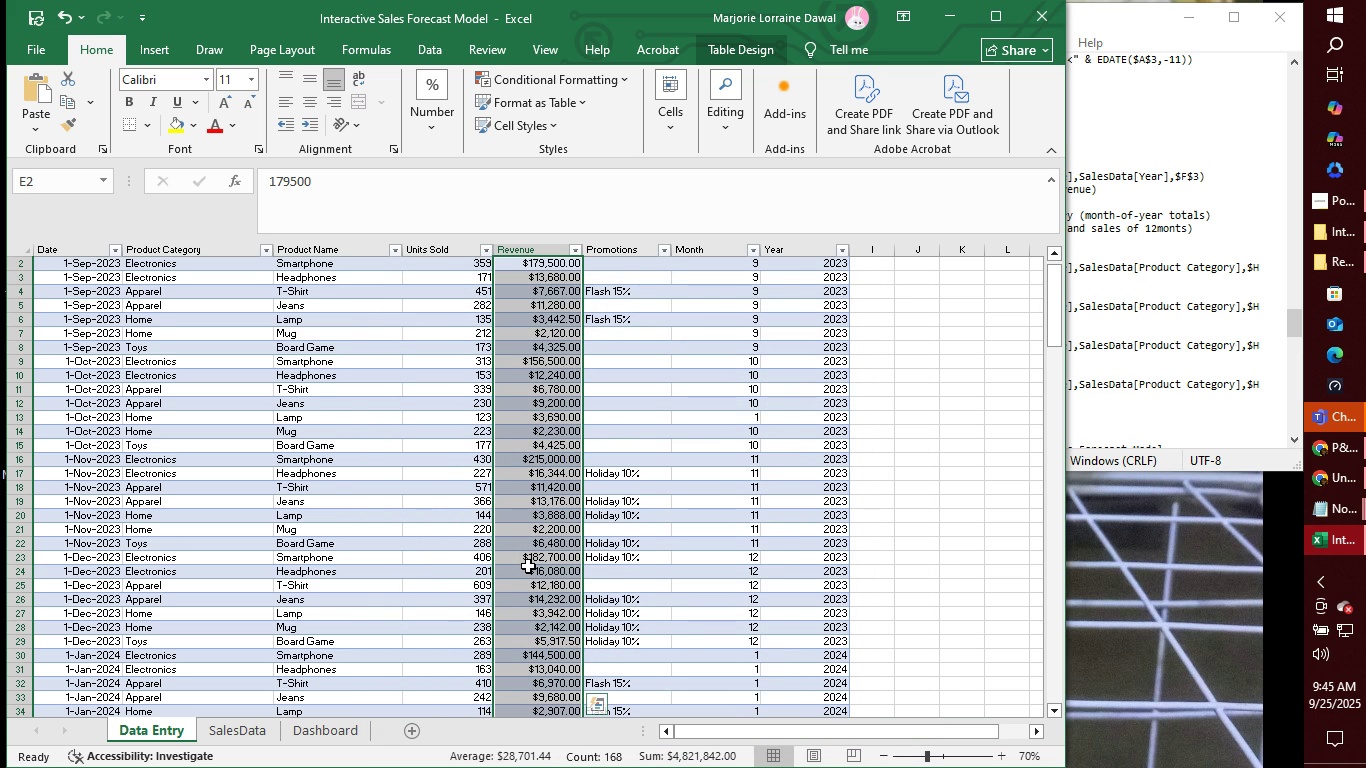 
left_click([685, 402])
 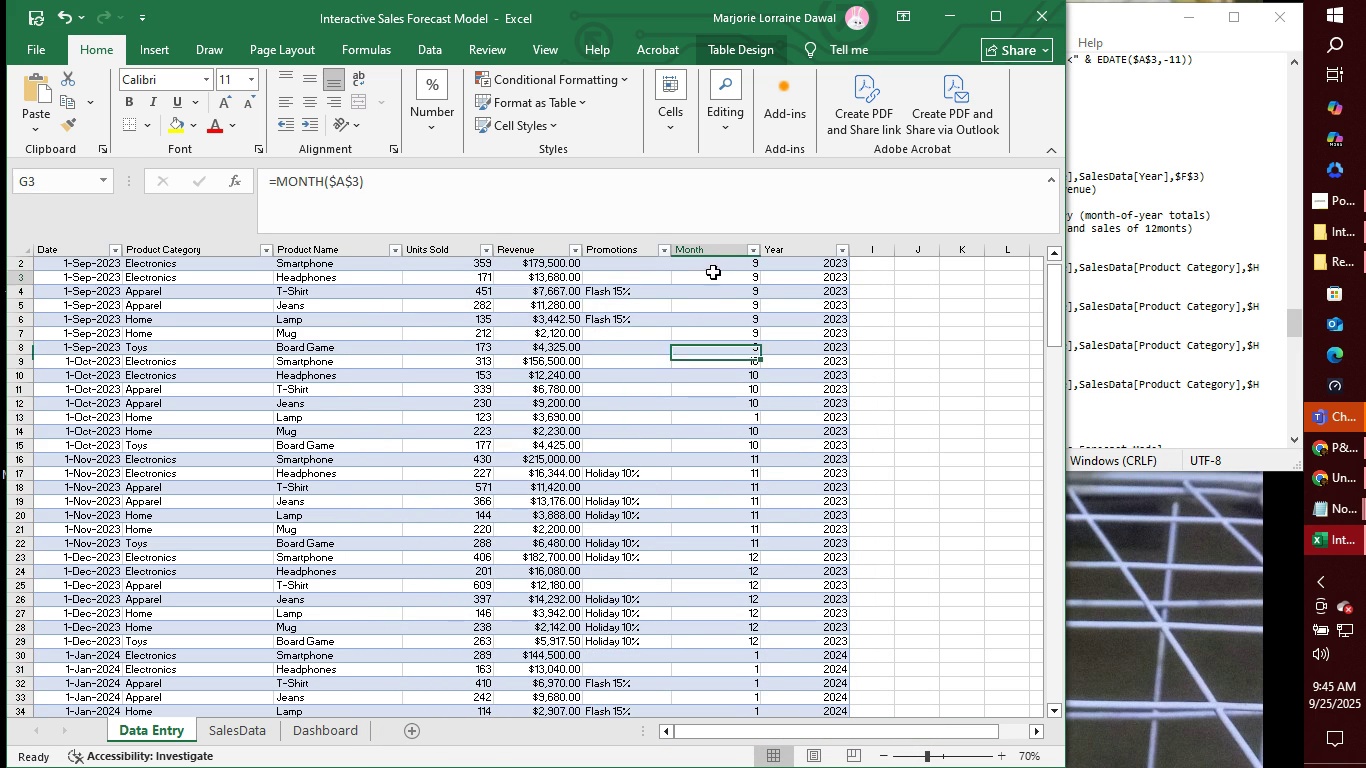 
left_click([713, 272])
 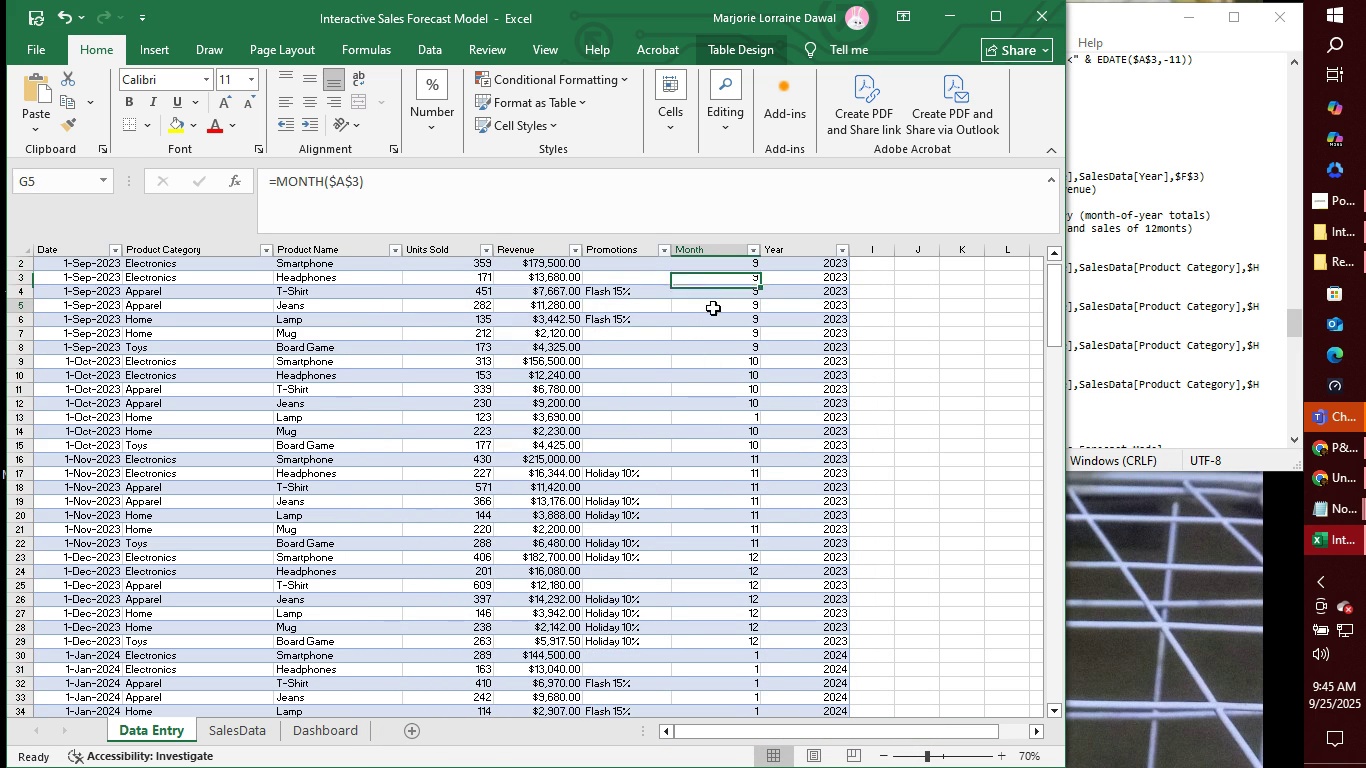 
left_click([713, 308])
 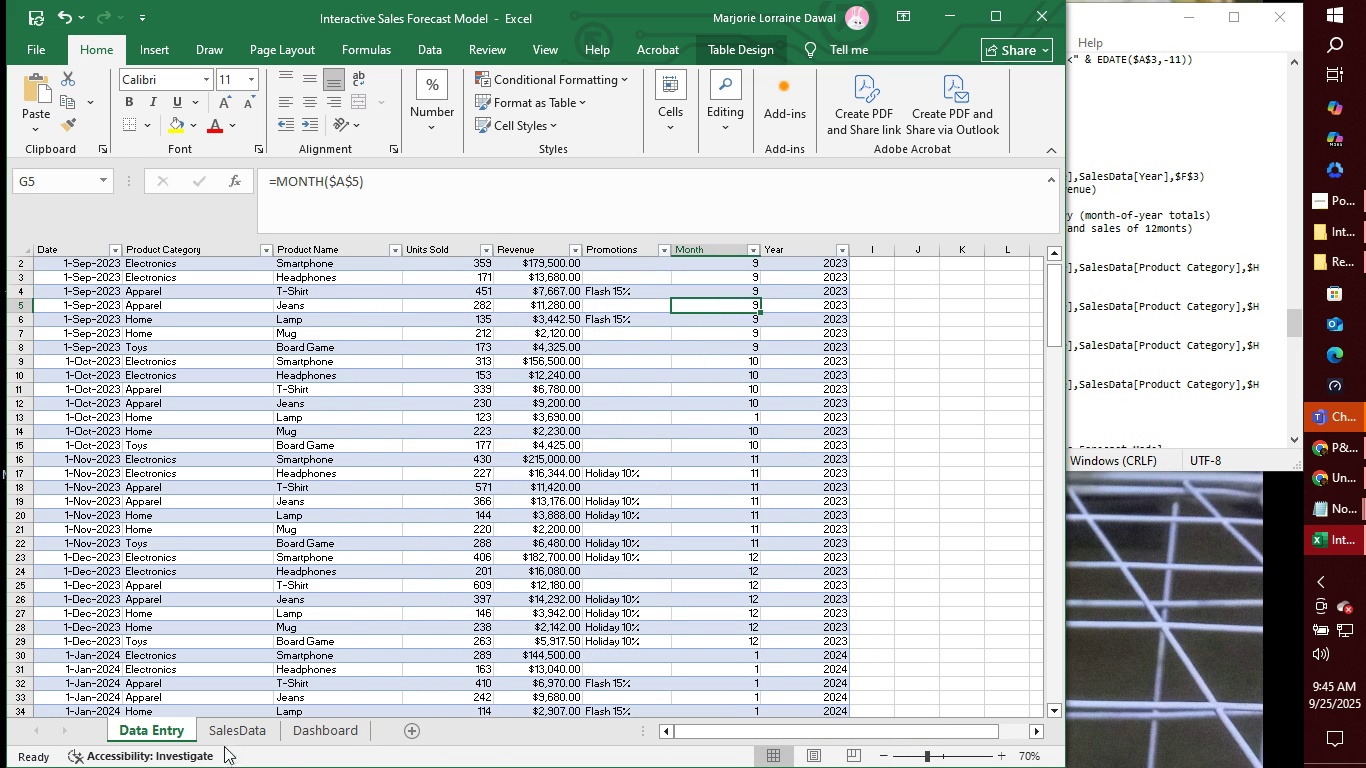 
left_click([243, 739])
 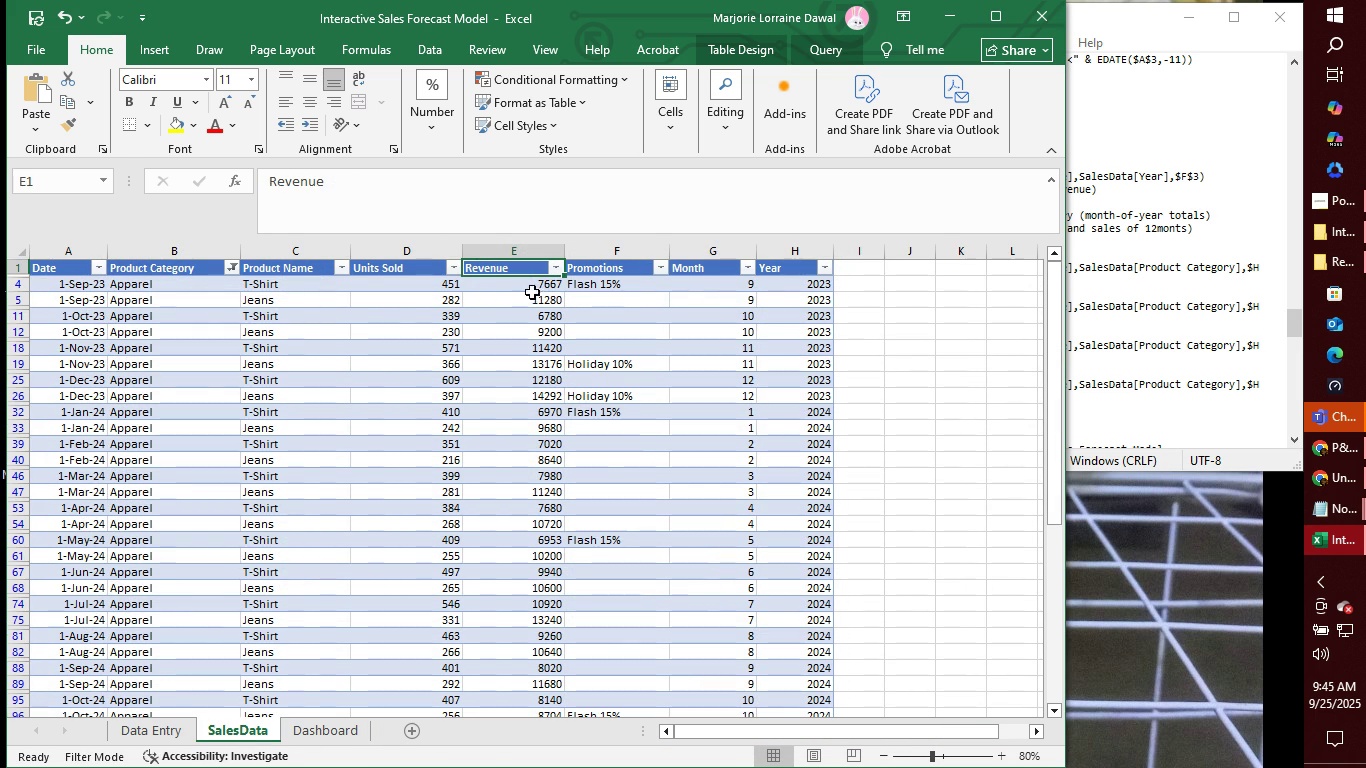 
left_click([533, 283])
 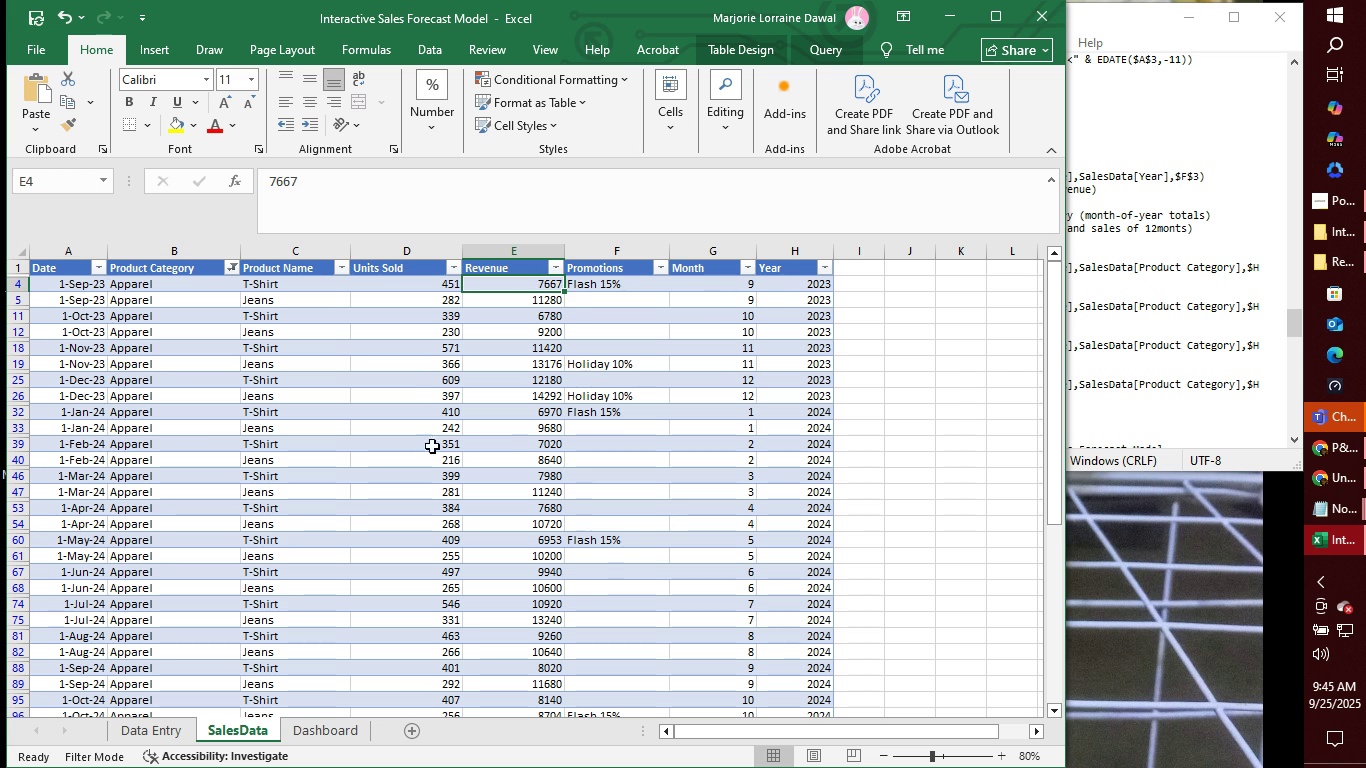 
wait(7.74)
 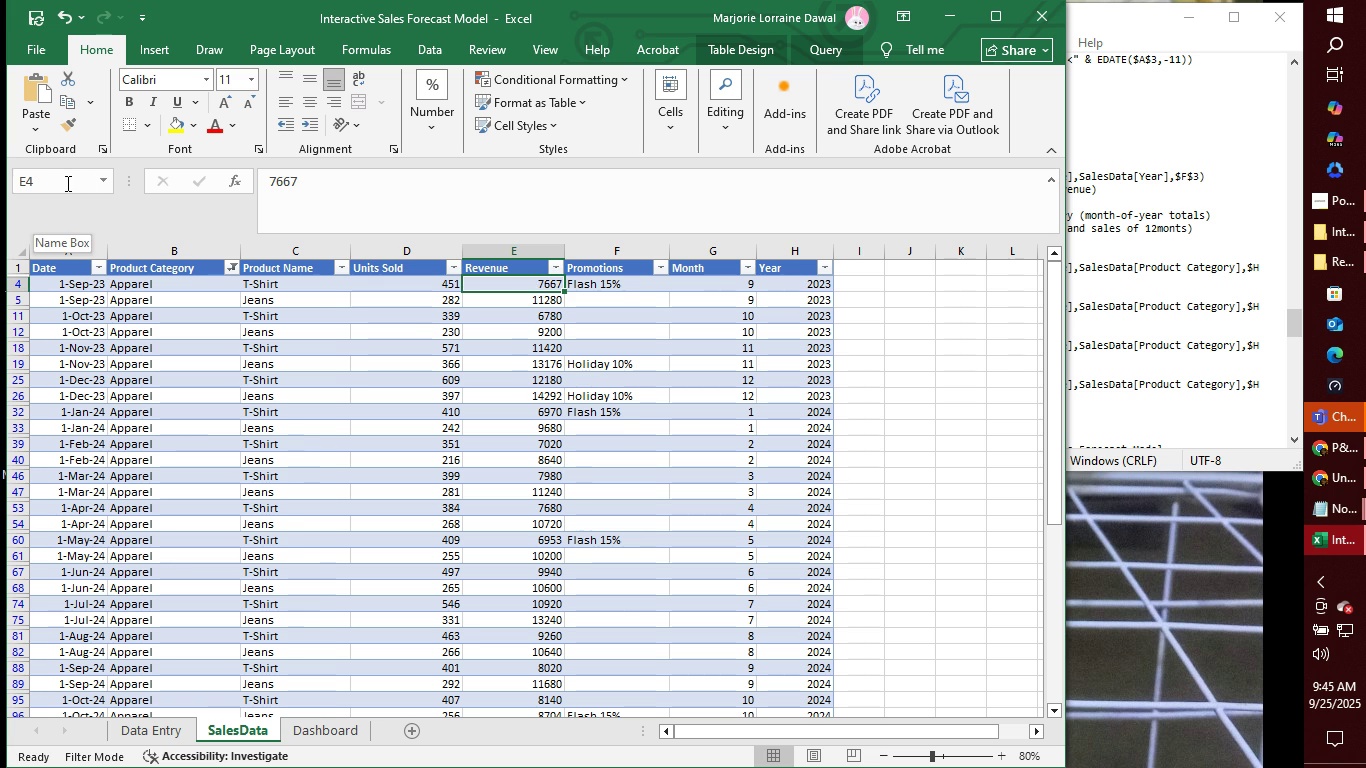 
left_click([557, 267])